 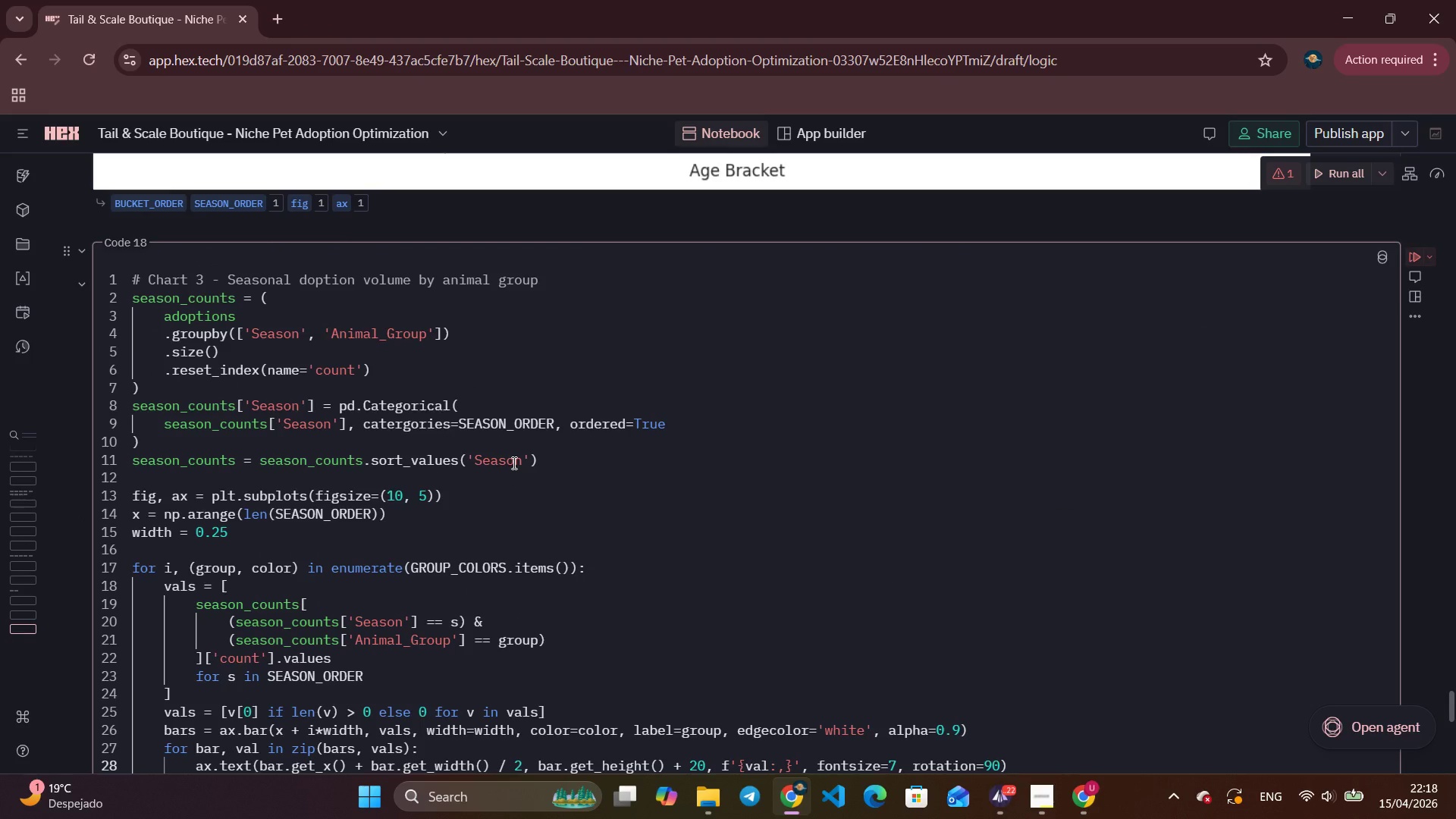 
scroll: coordinate [635, 510], scroll_direction: down, amount: 9.0
 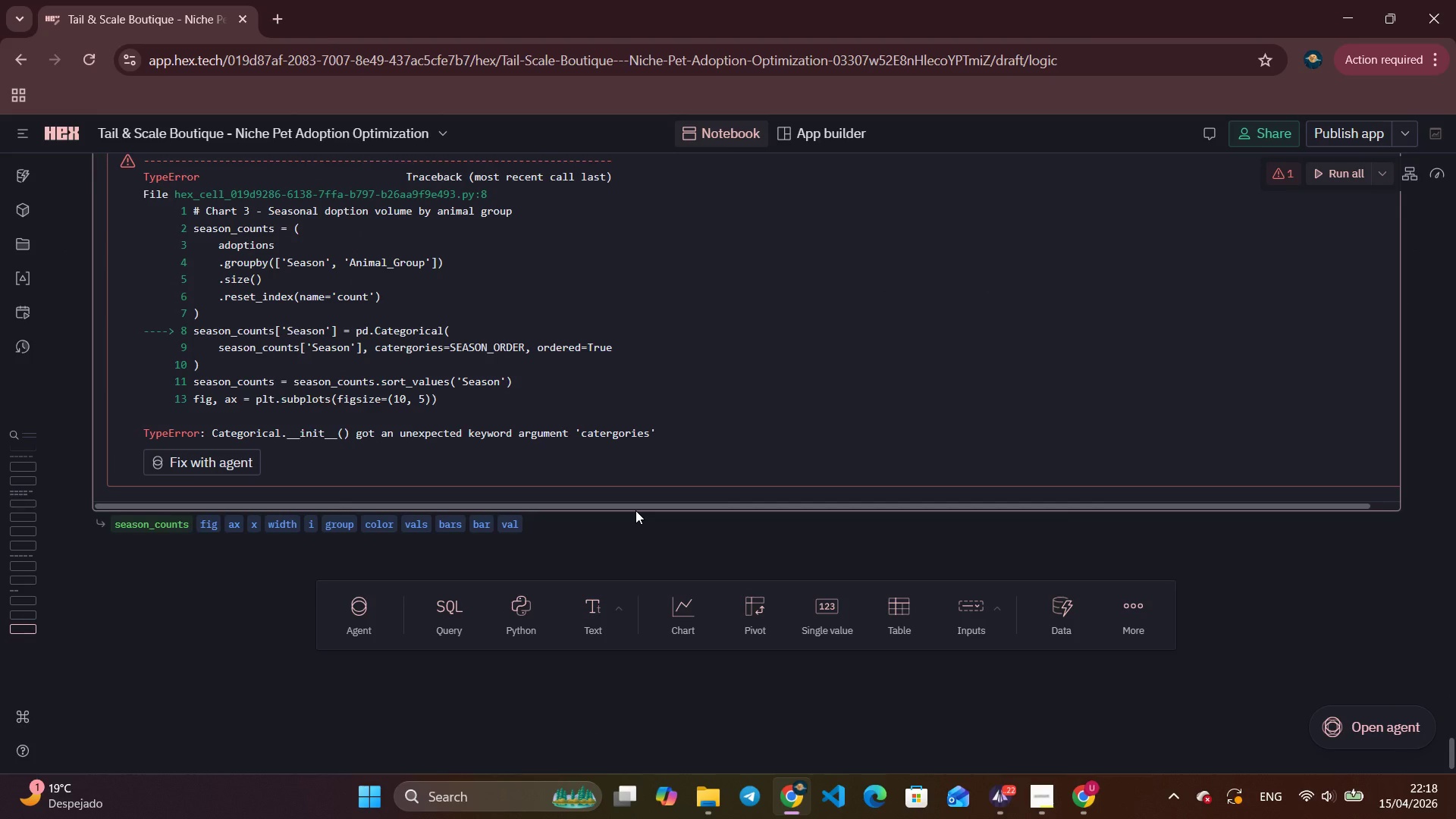 
scroll: coordinate [635, 510], scroll_direction: up, amount: 7.0
 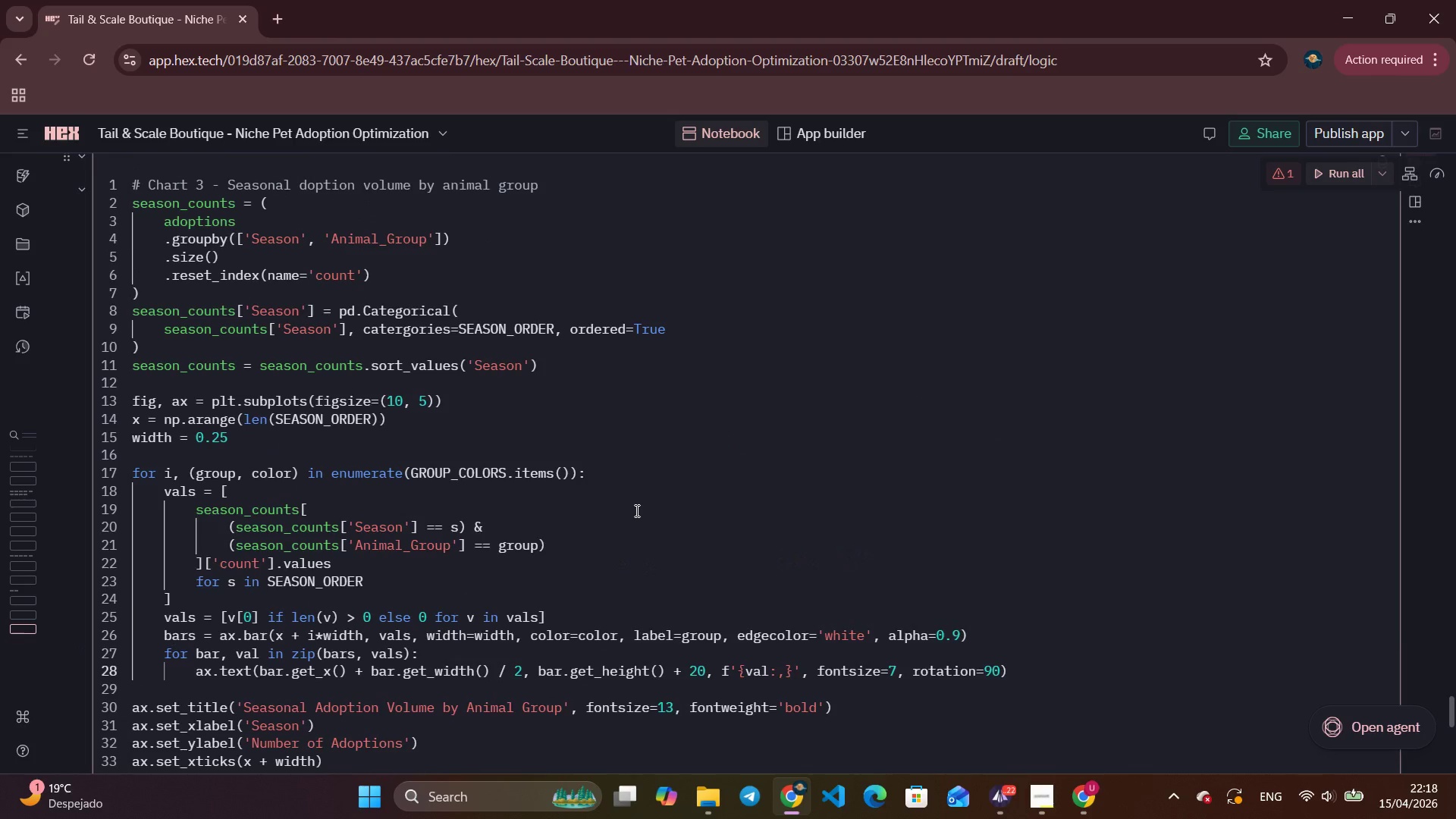 
key(Shift+NumpadEnter)
 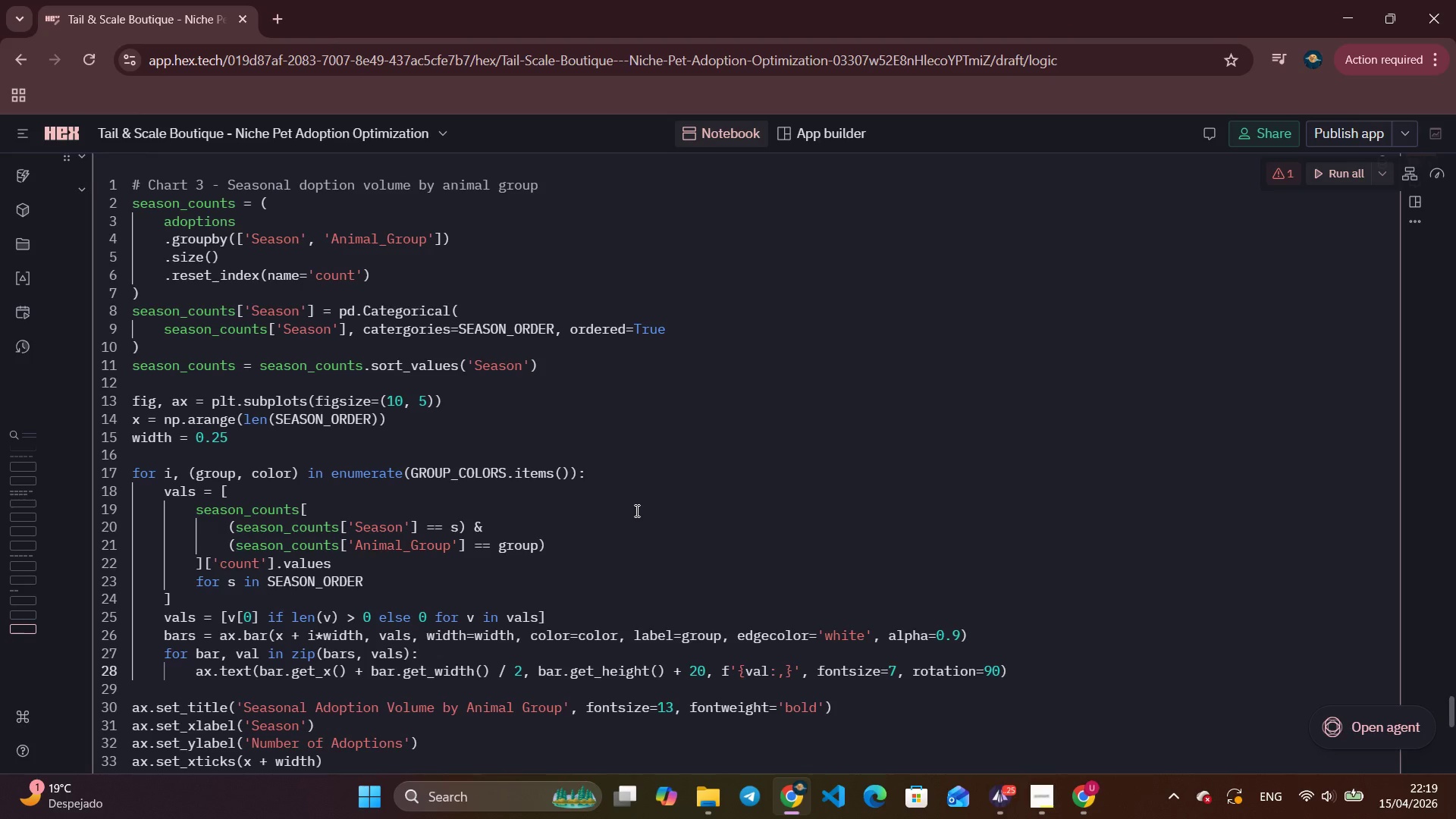 
wait(36.42)
 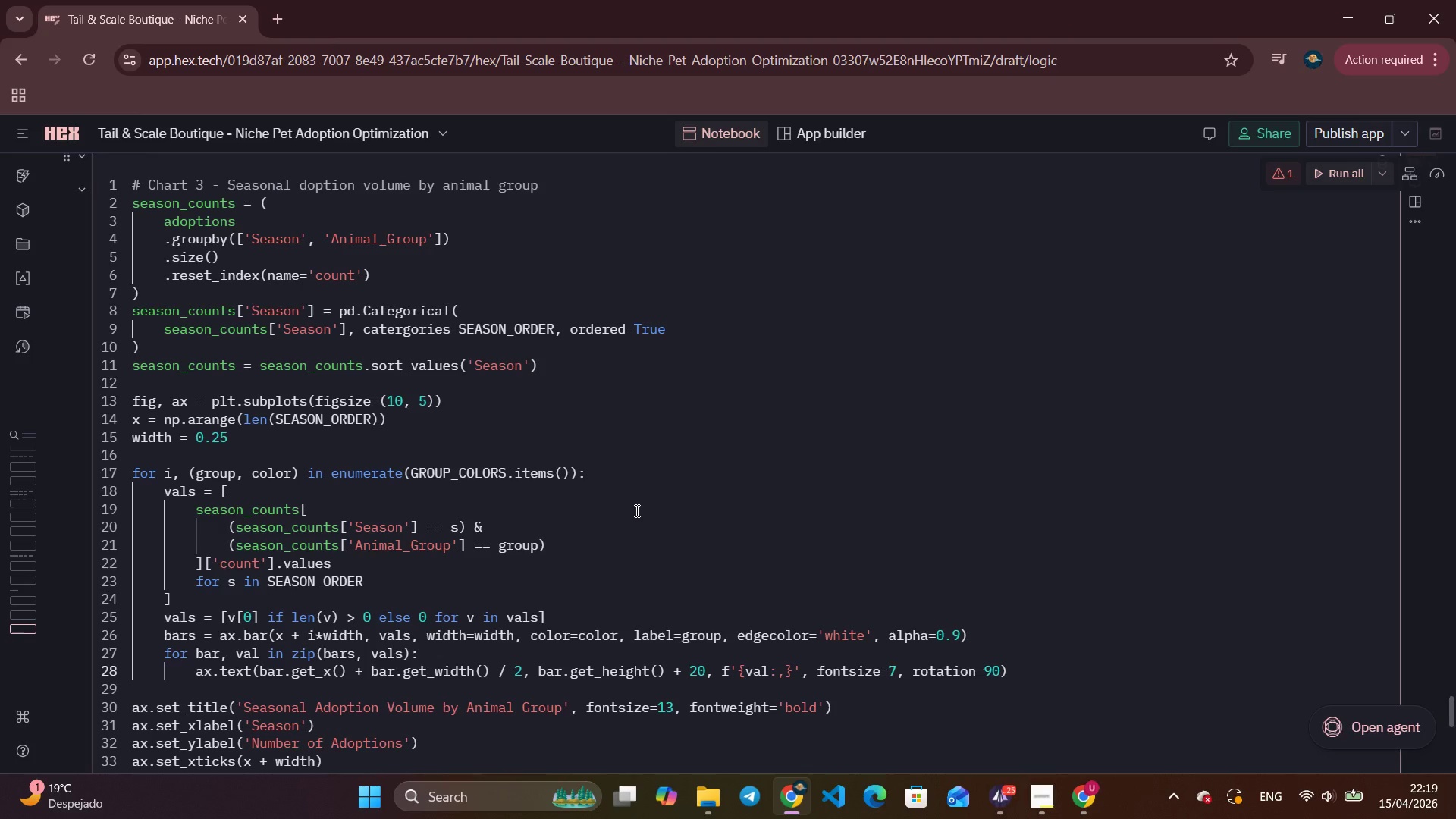 
left_click([991, 789])
 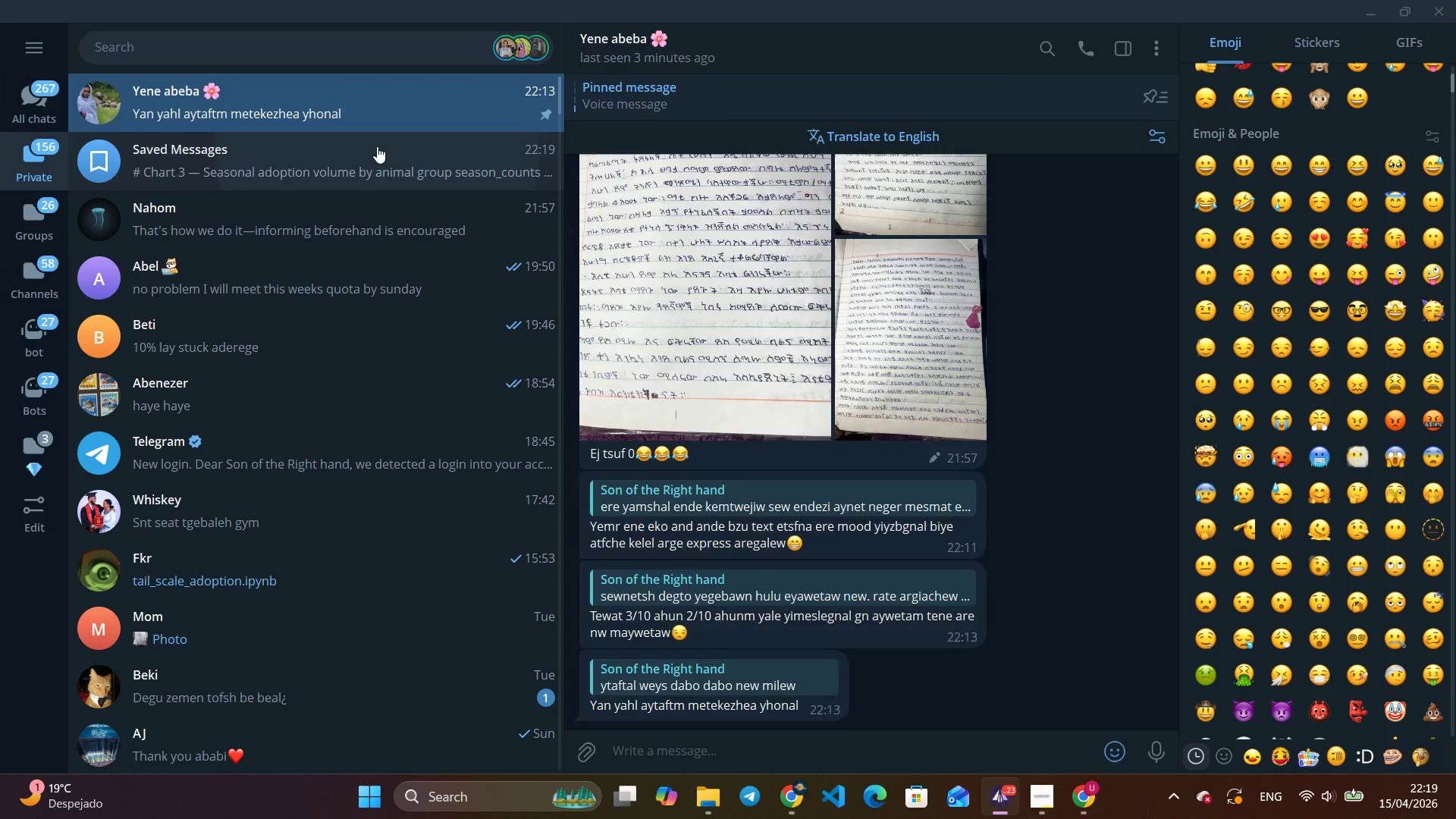 
left_click([377, 146])
 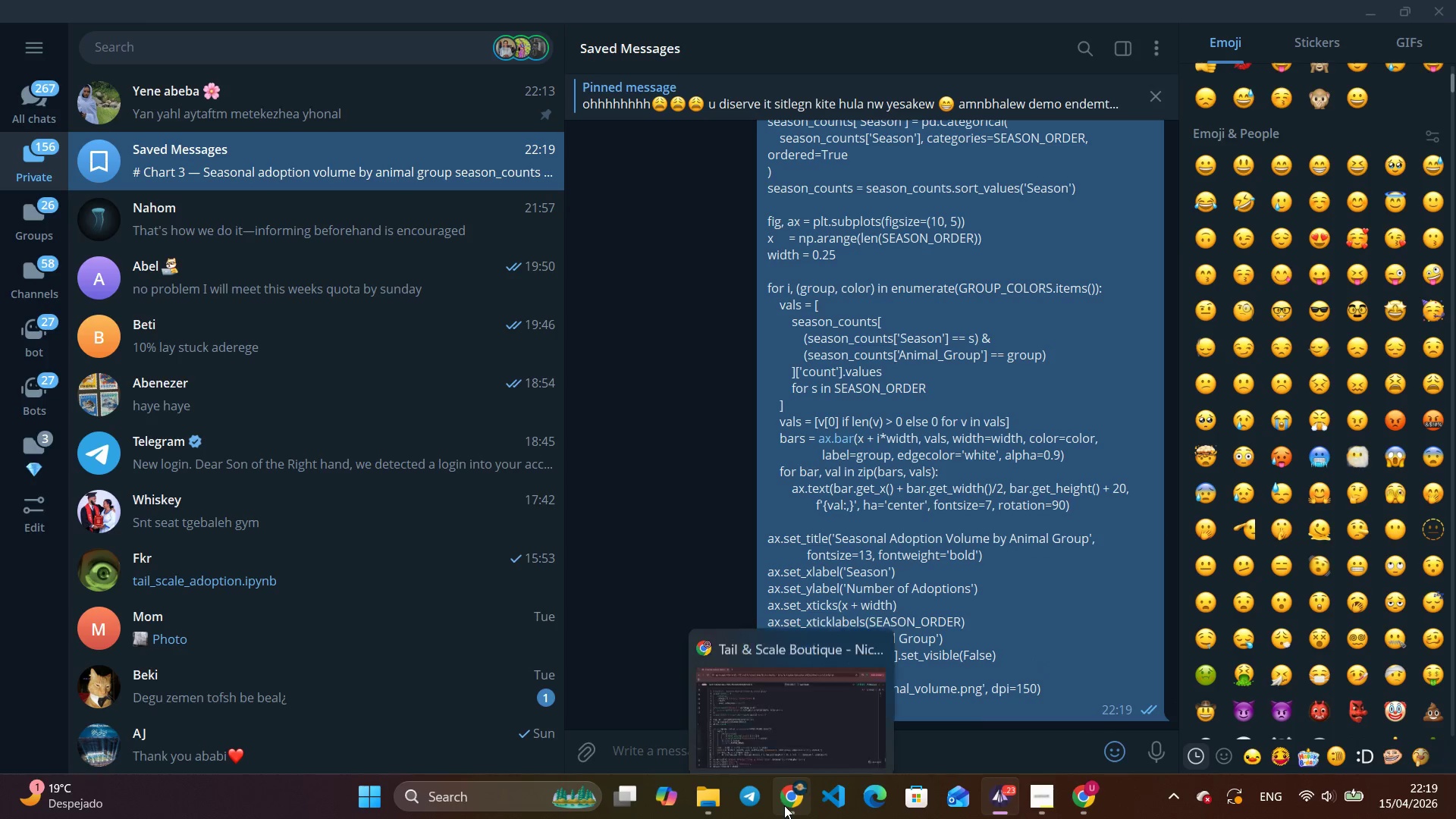 
left_click([784, 805])
 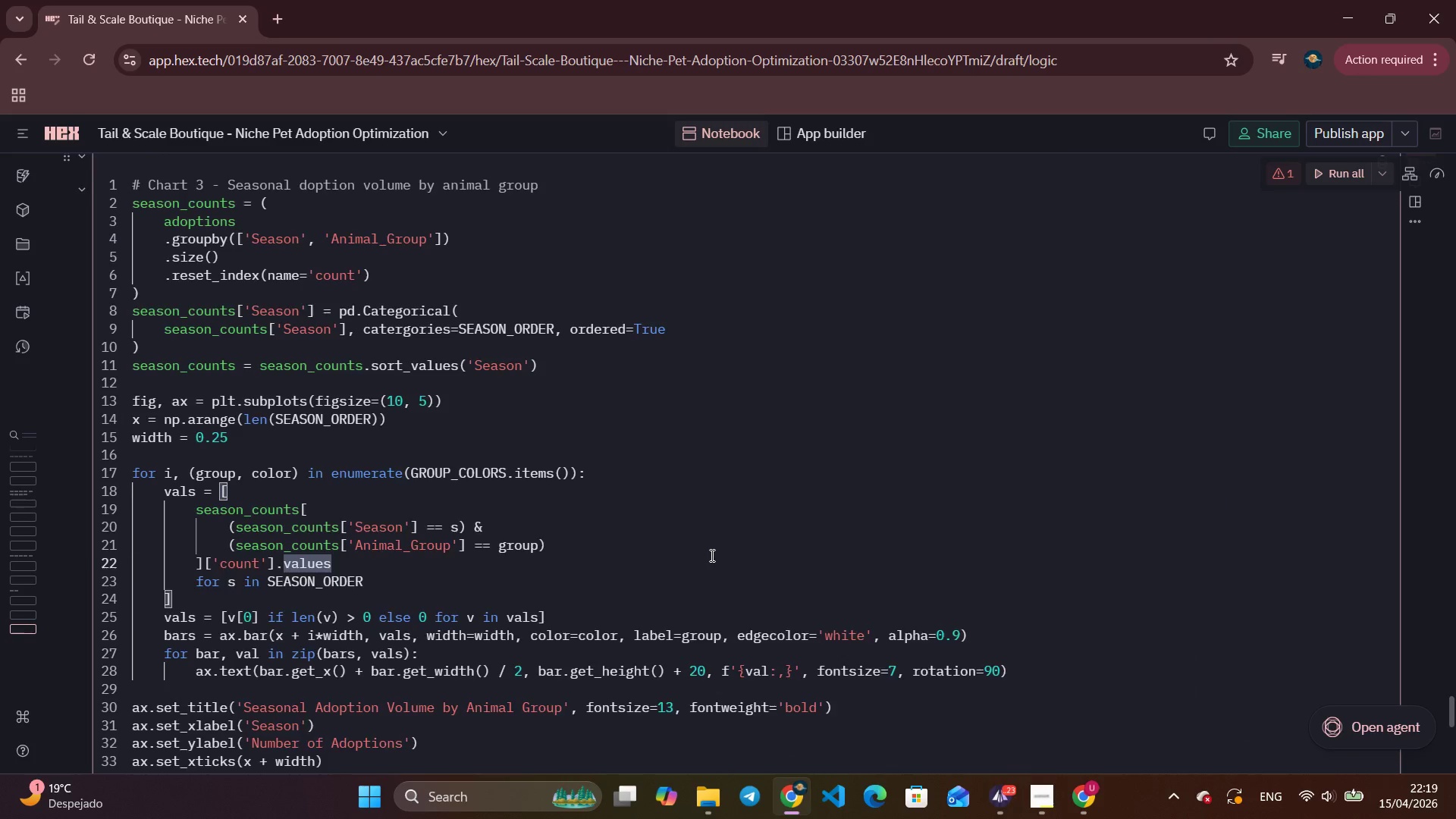 
key(Control+A)
 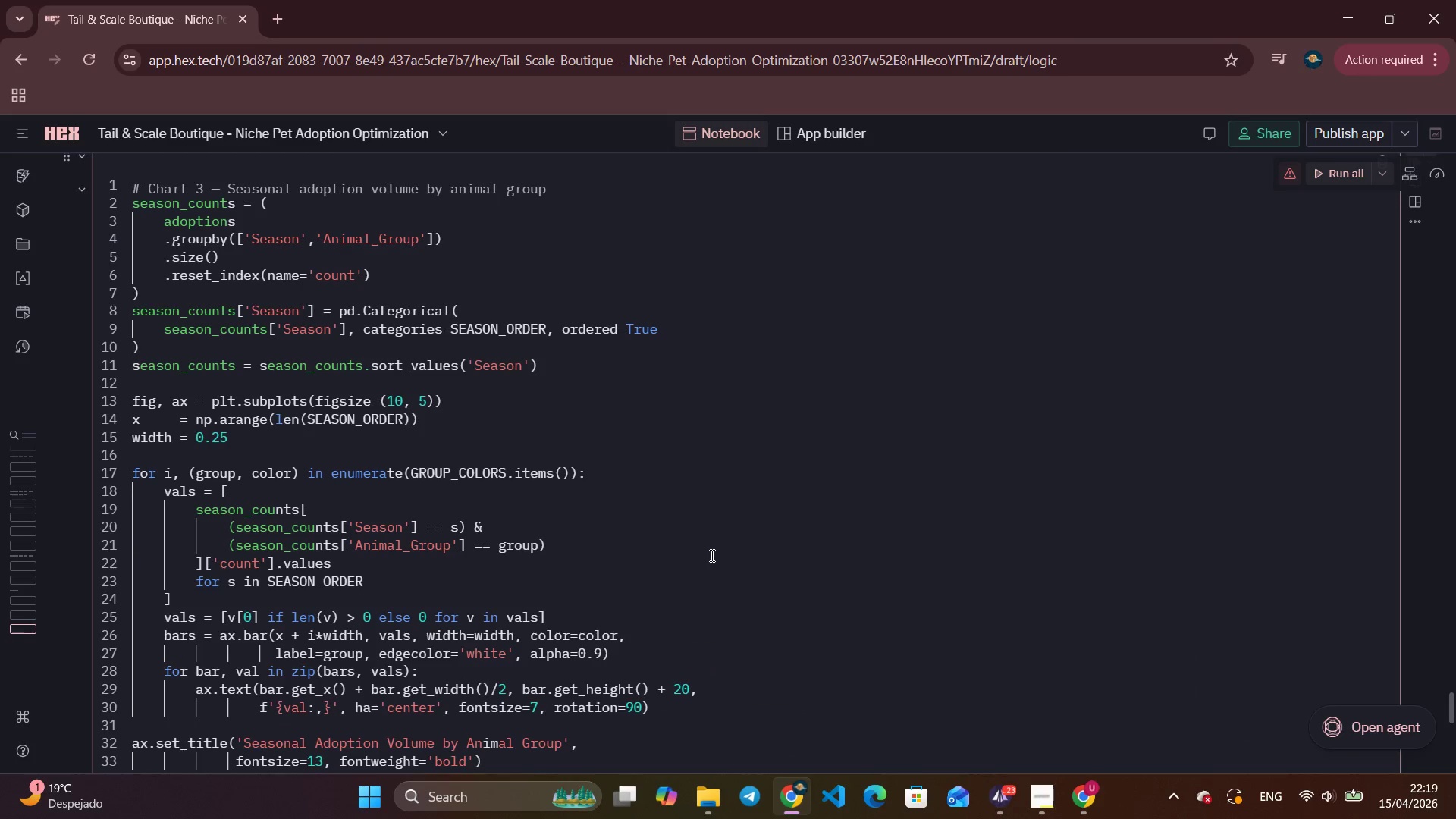 
key(Control+V)
 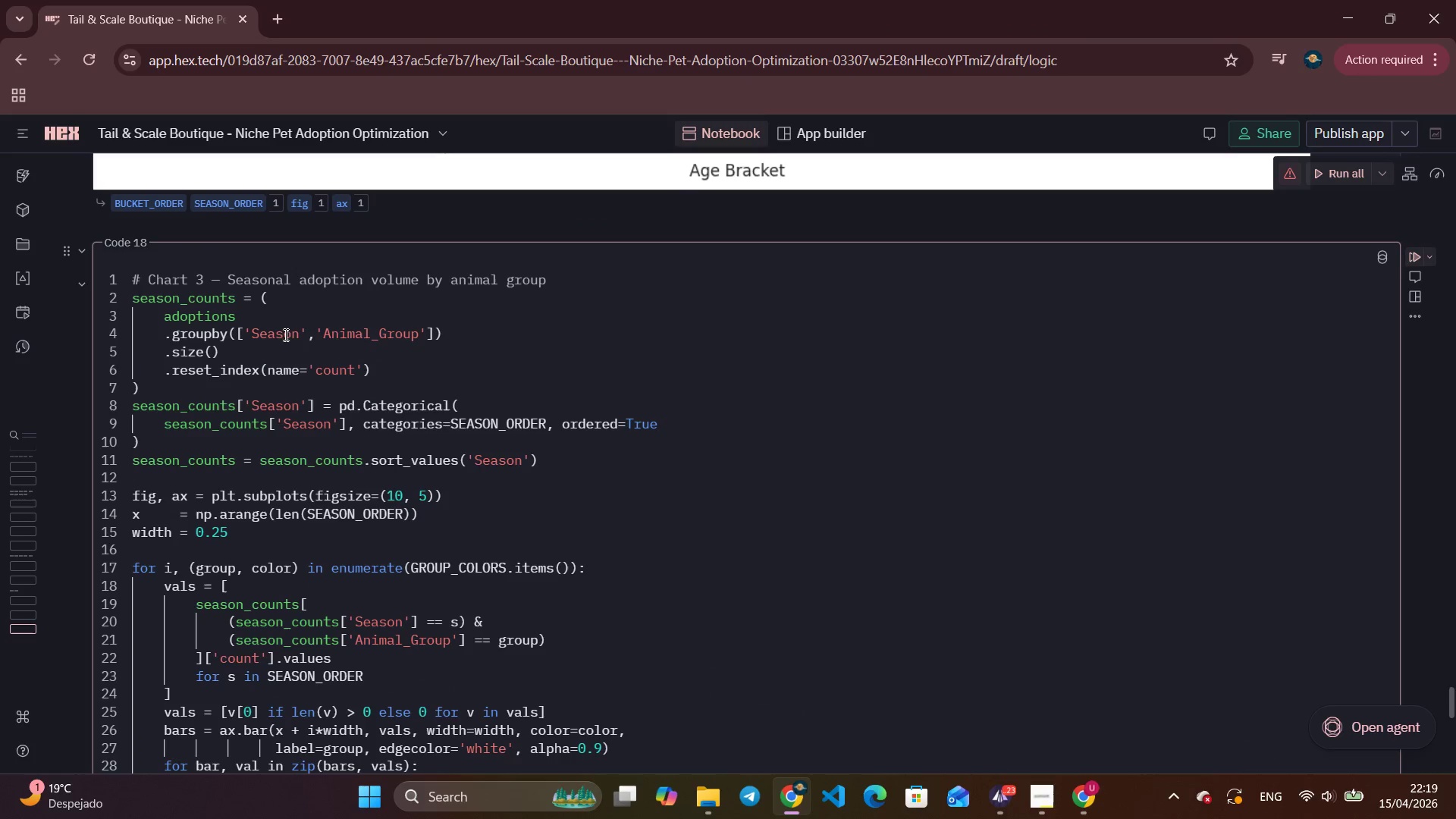 
scroll: coordinate [711, 555], scroll_direction: up, amount: 1.0
 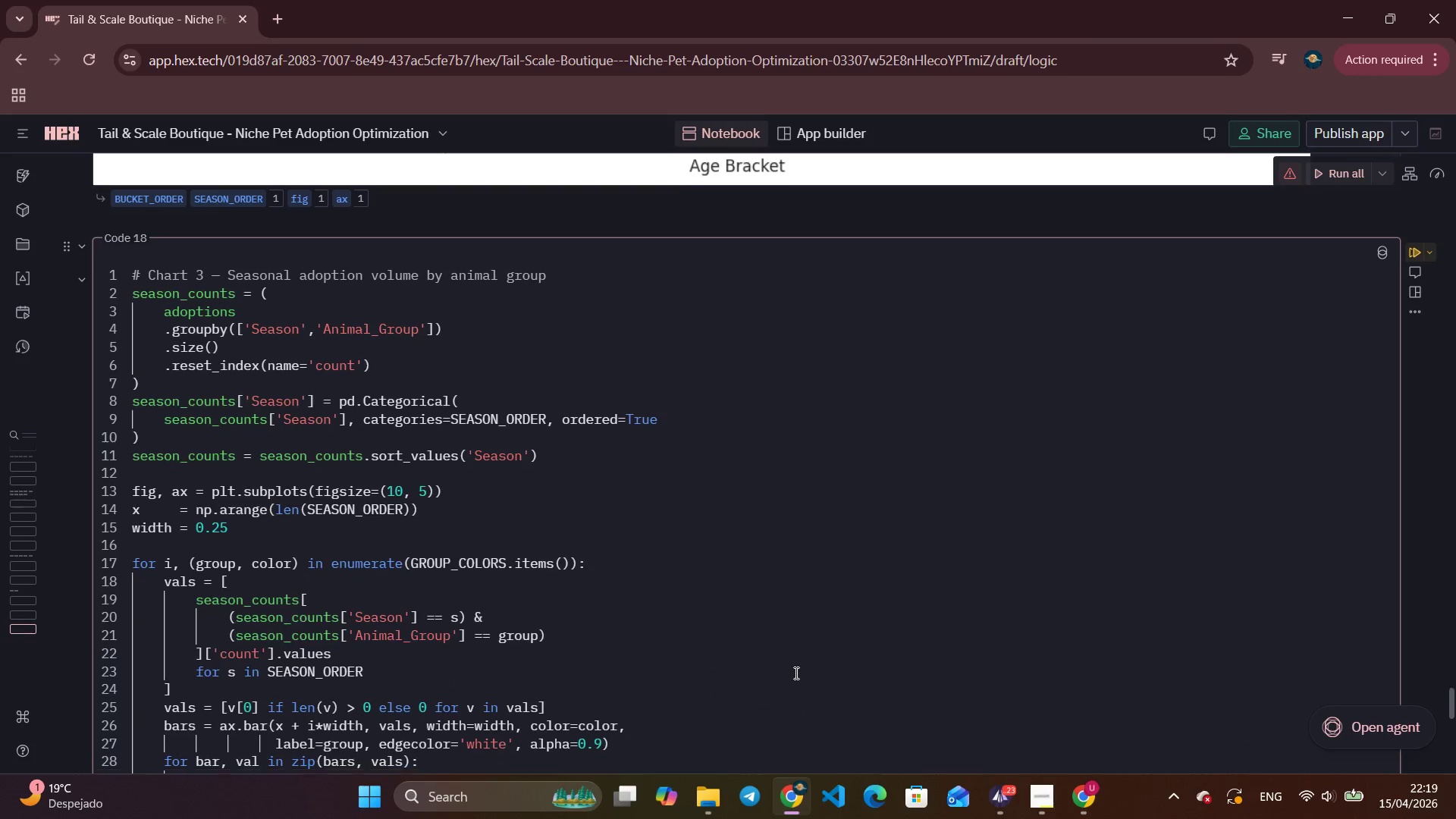 
scroll: coordinate [795, 673], scroll_direction: down, amount: 7.0
 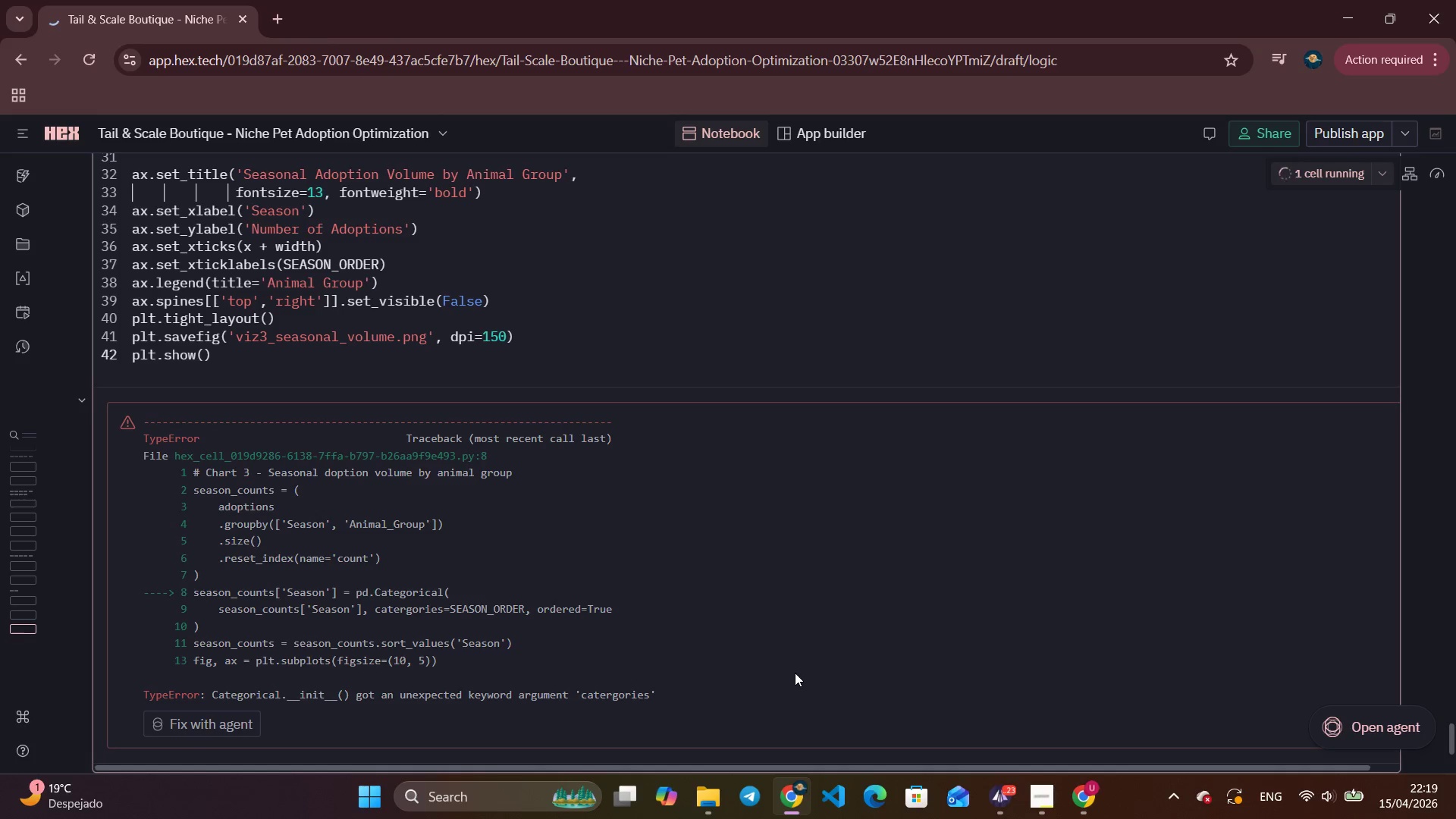 
wait(7.37)
 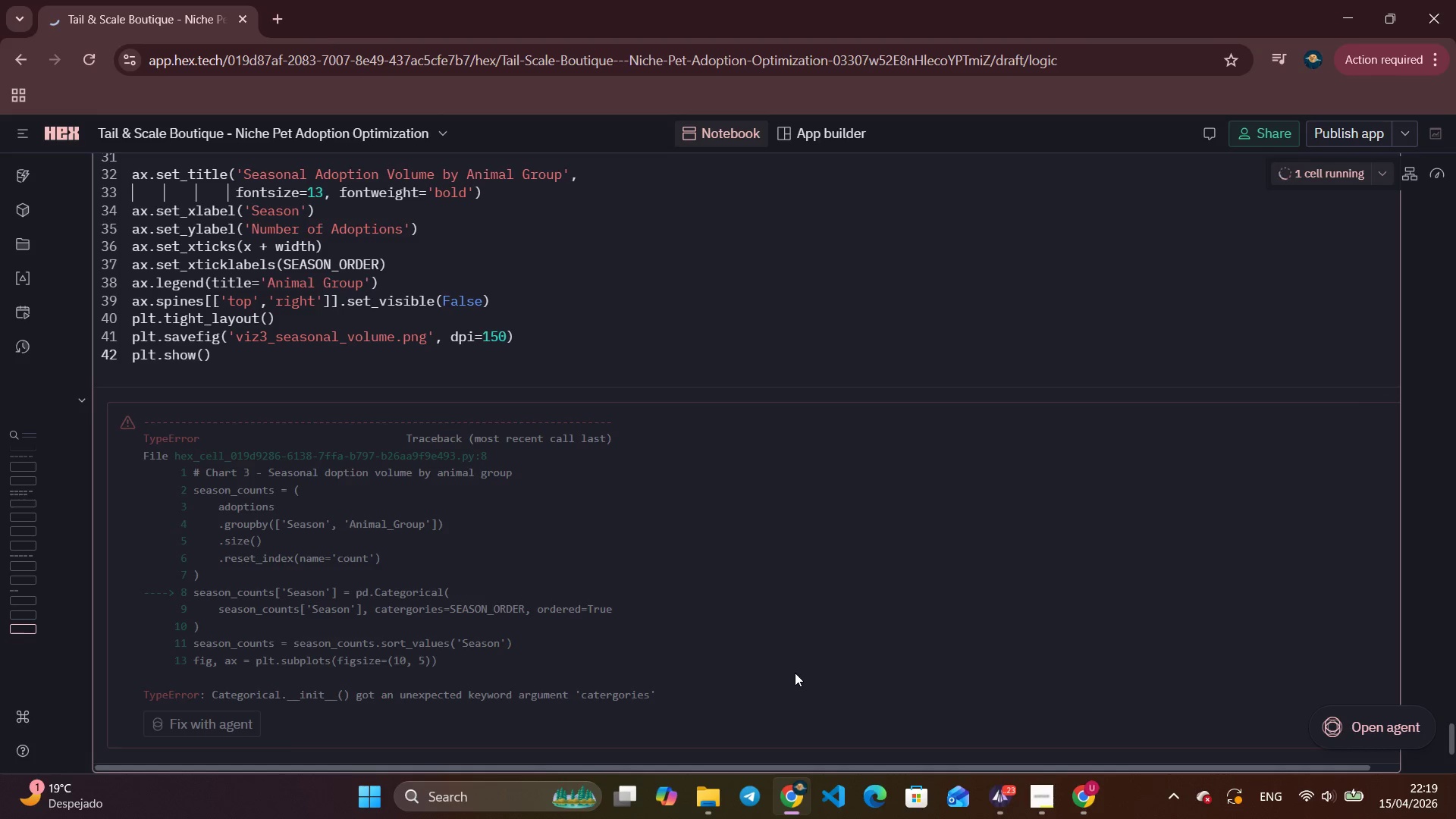 
left_click([1003, 790])
 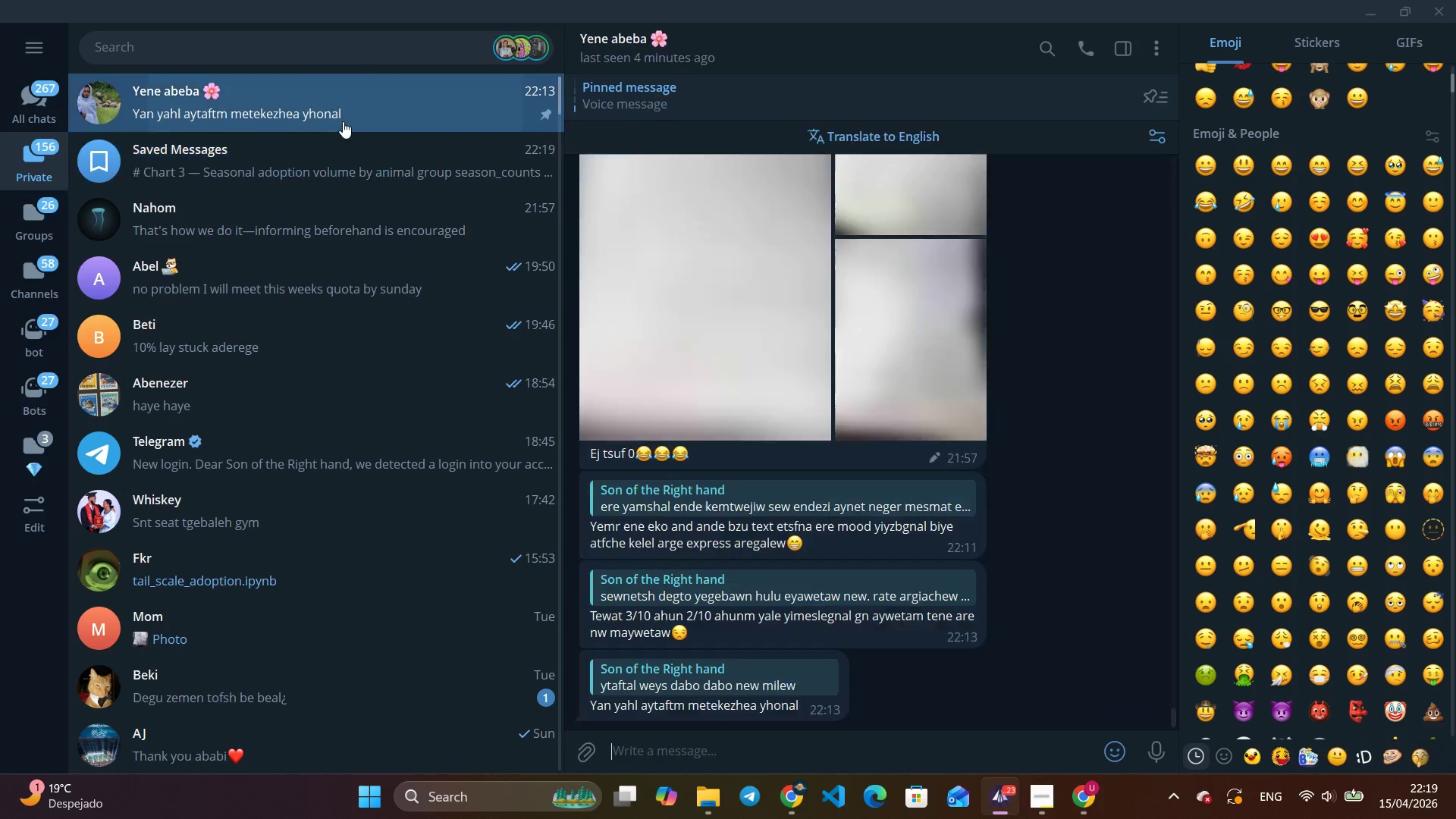 
left_click([335, 101])
 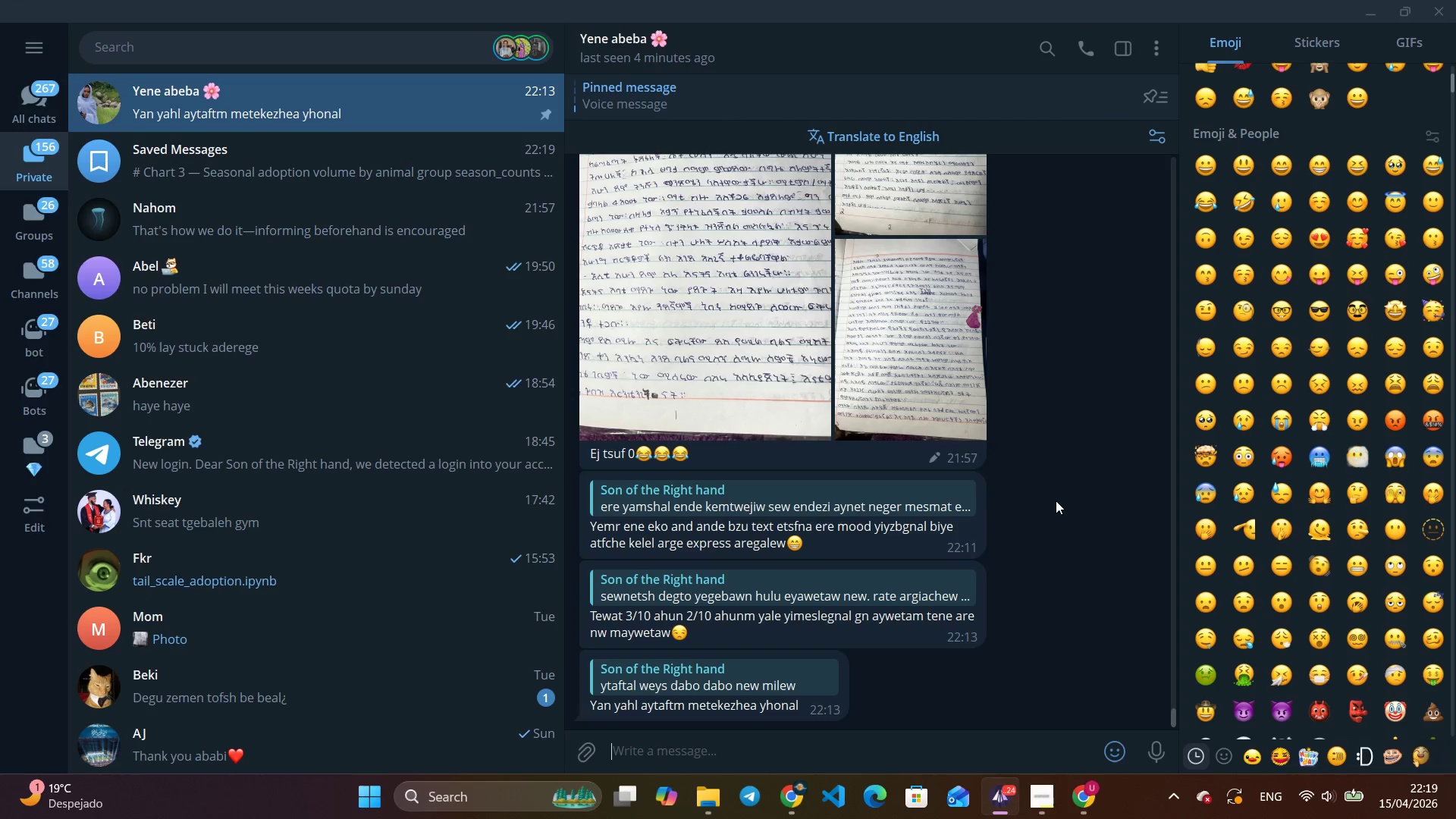 
scroll: coordinate [1056, 500], scroll_direction: down, amount: 2.0
 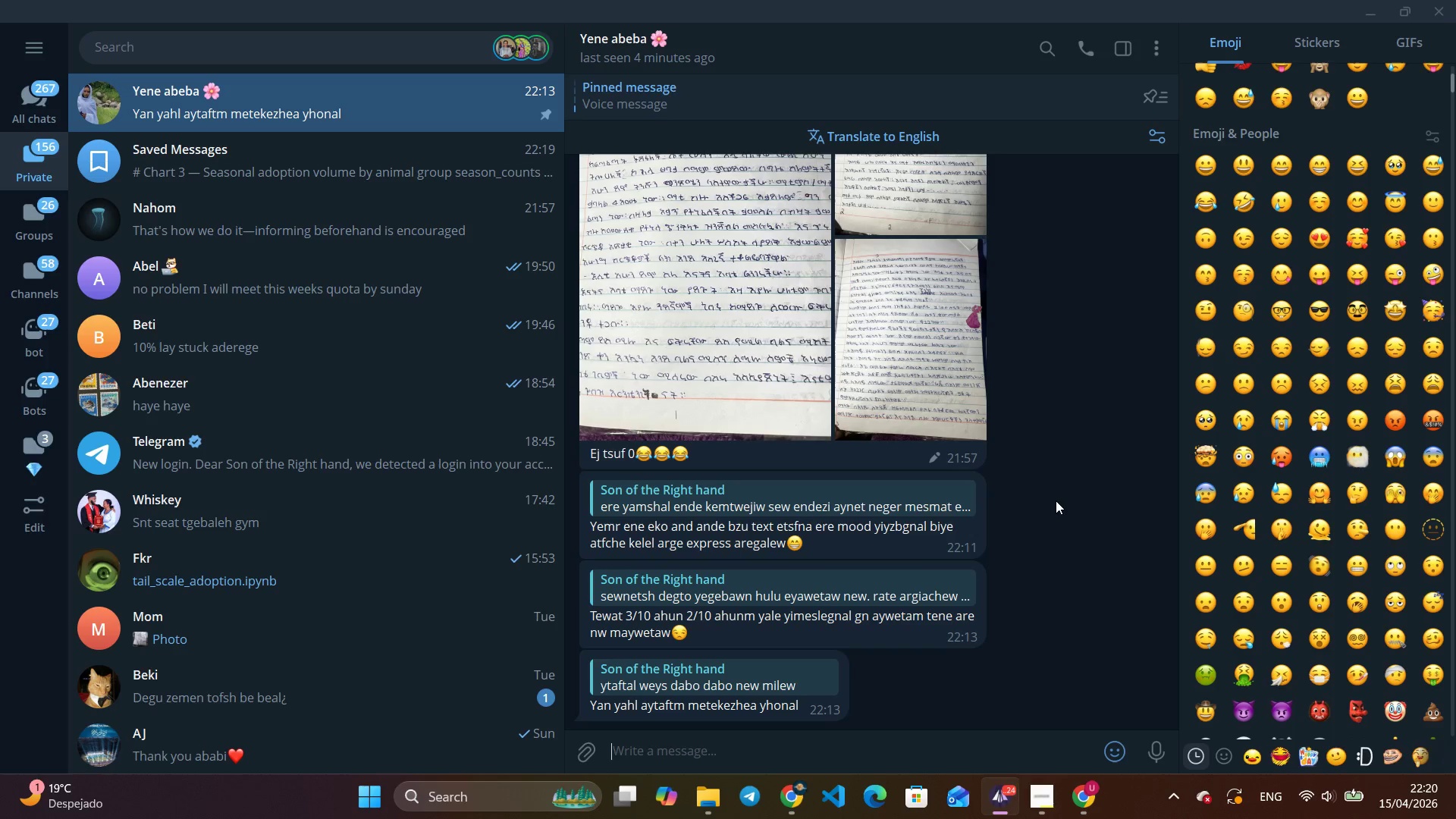 
wait(13.16)
 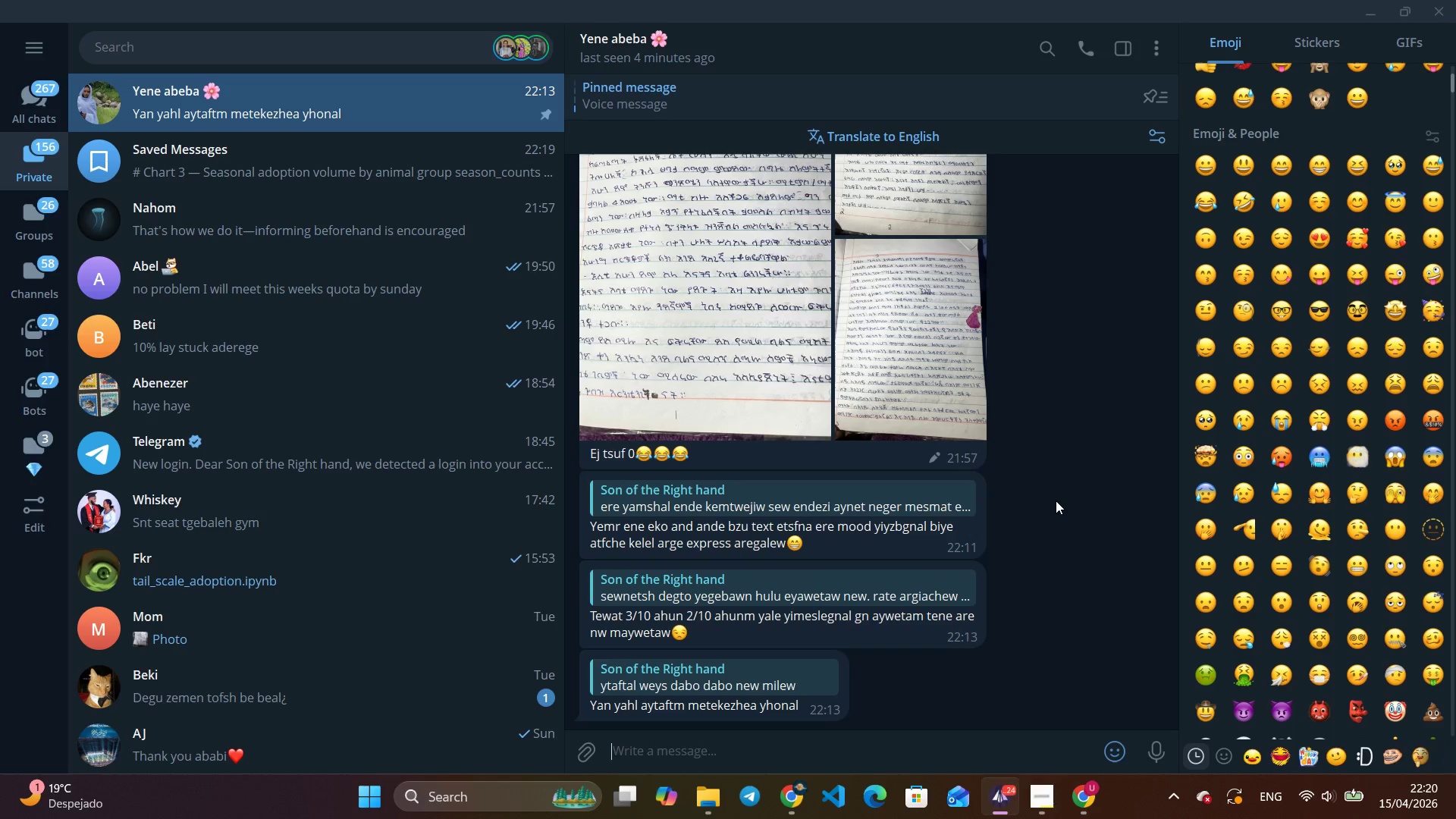 
left_click([1373, 14])
 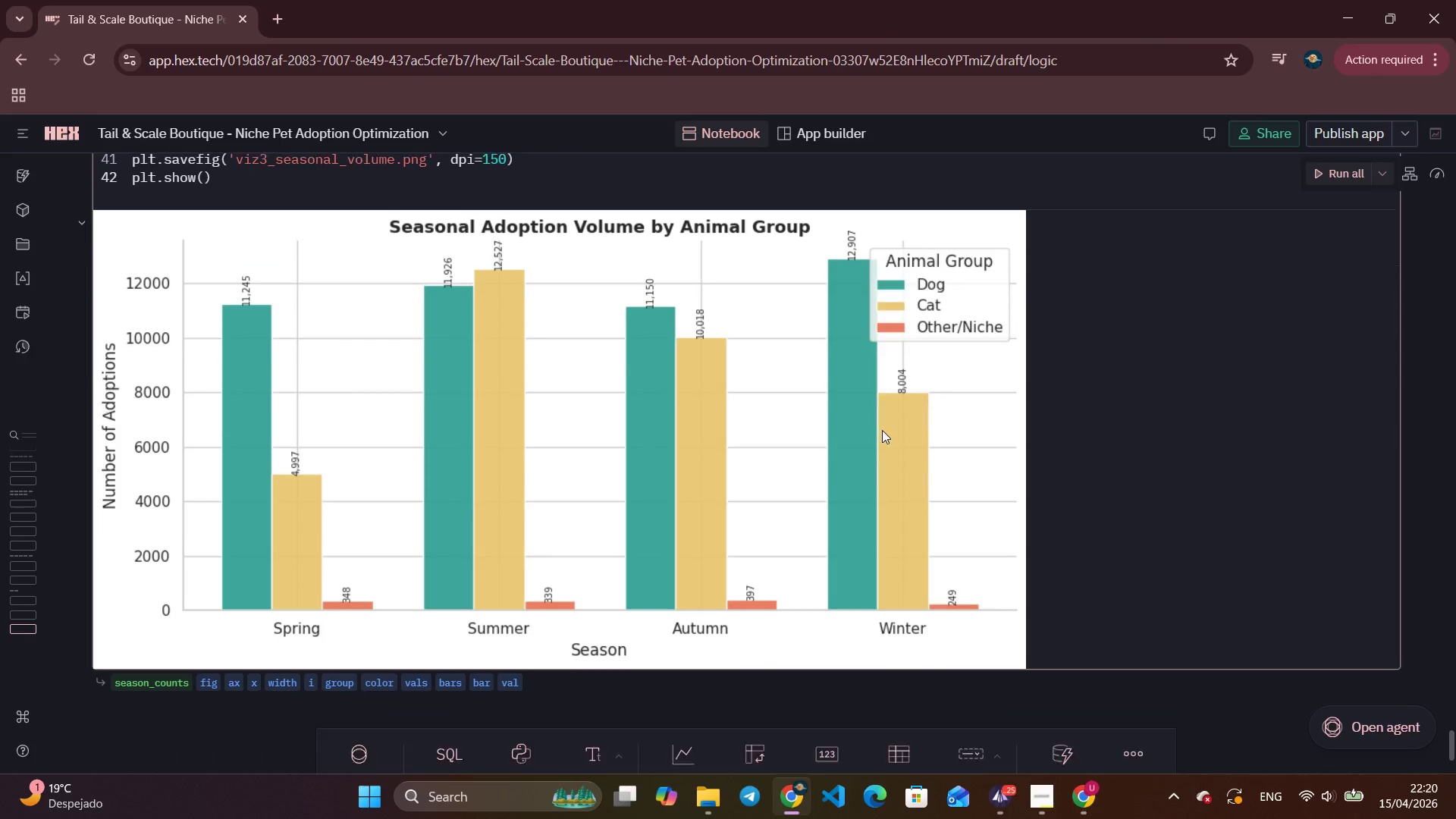 
scroll: coordinate [882, 430], scroll_direction: down, amount: 2.0
 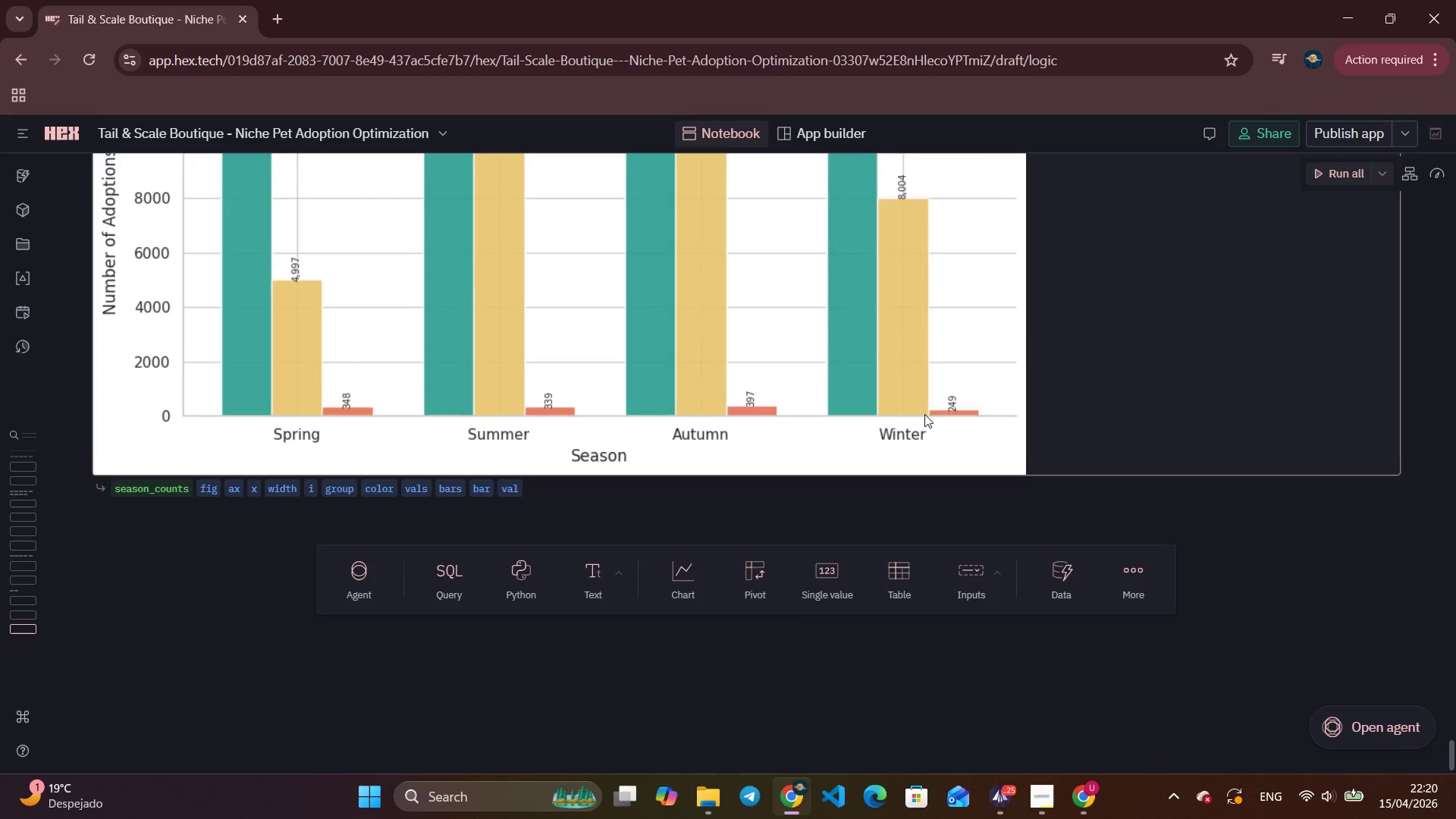 
scroll: coordinate [924, 414], scroll_direction: up, amount: 1.0
 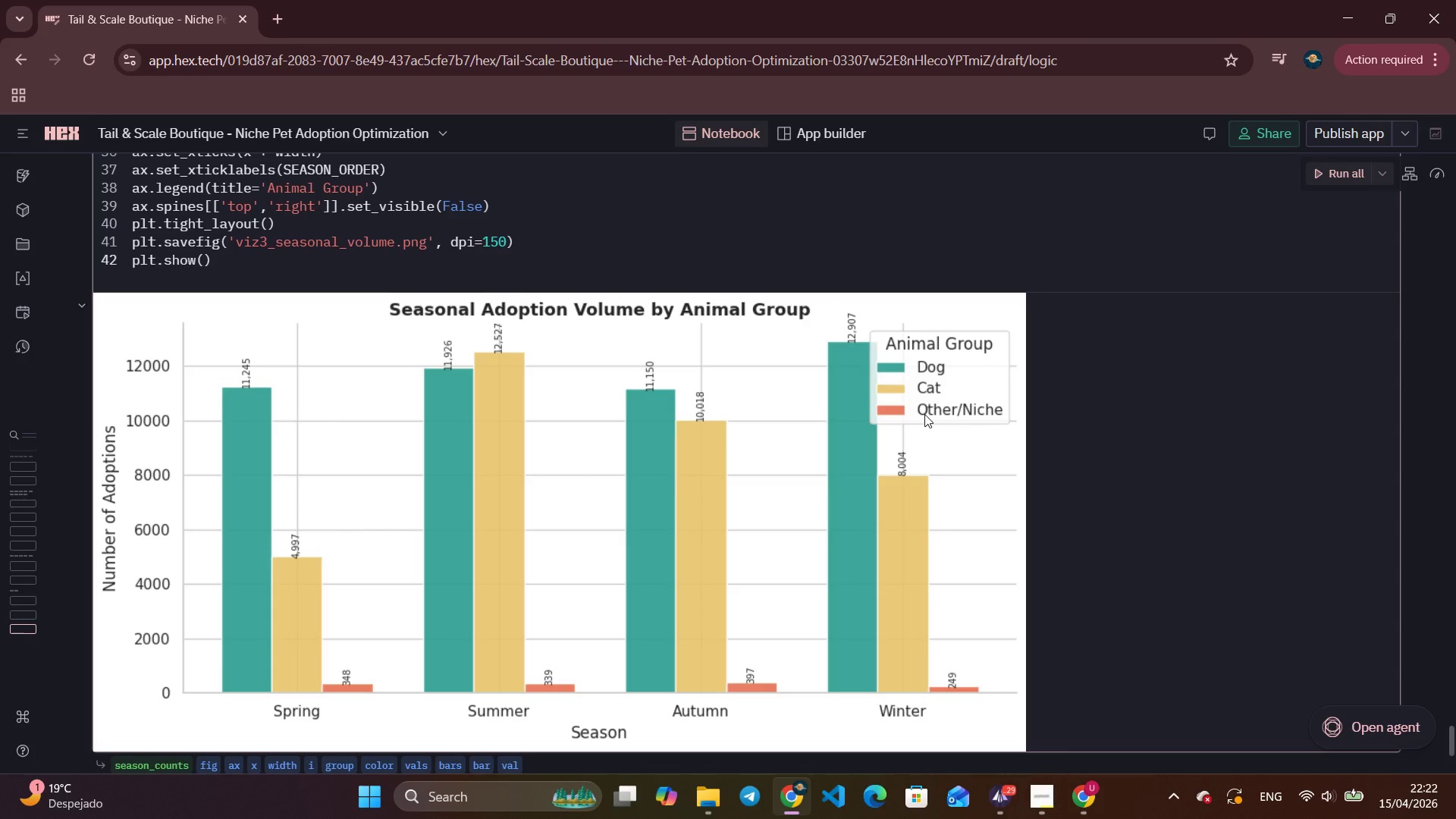 
wait(133.87)
 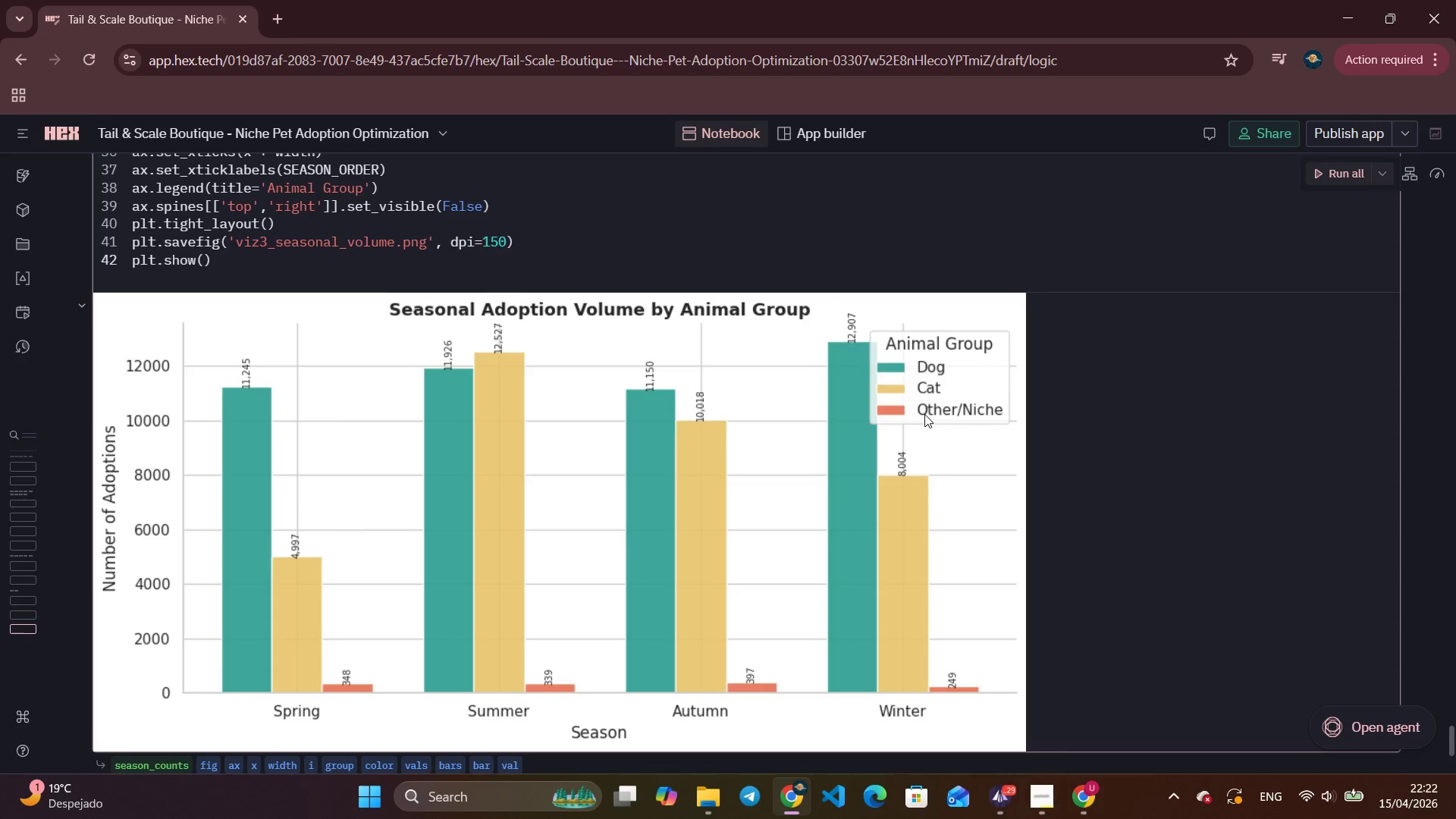 
left_click([1034, 792])